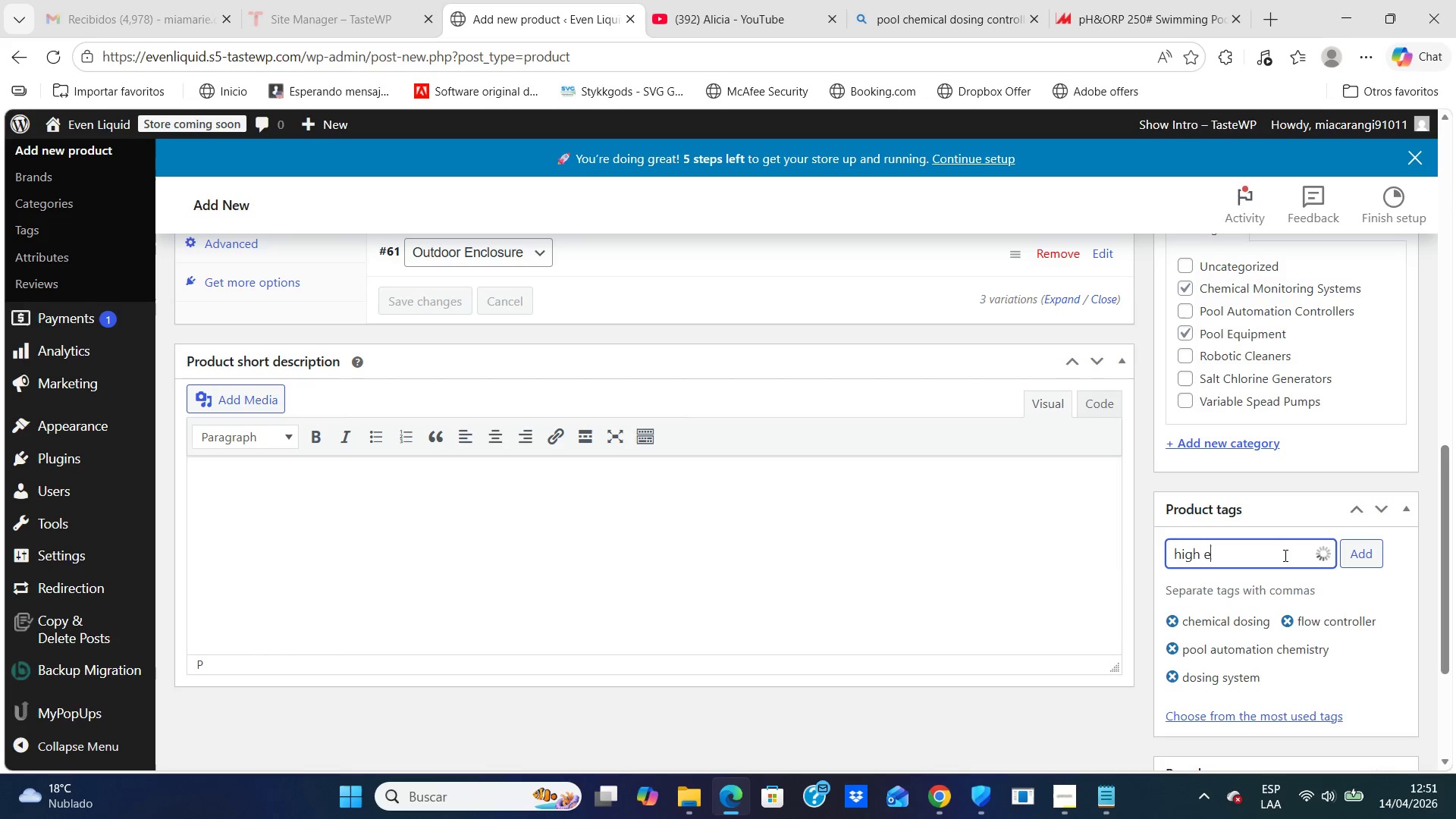 
type(end )
 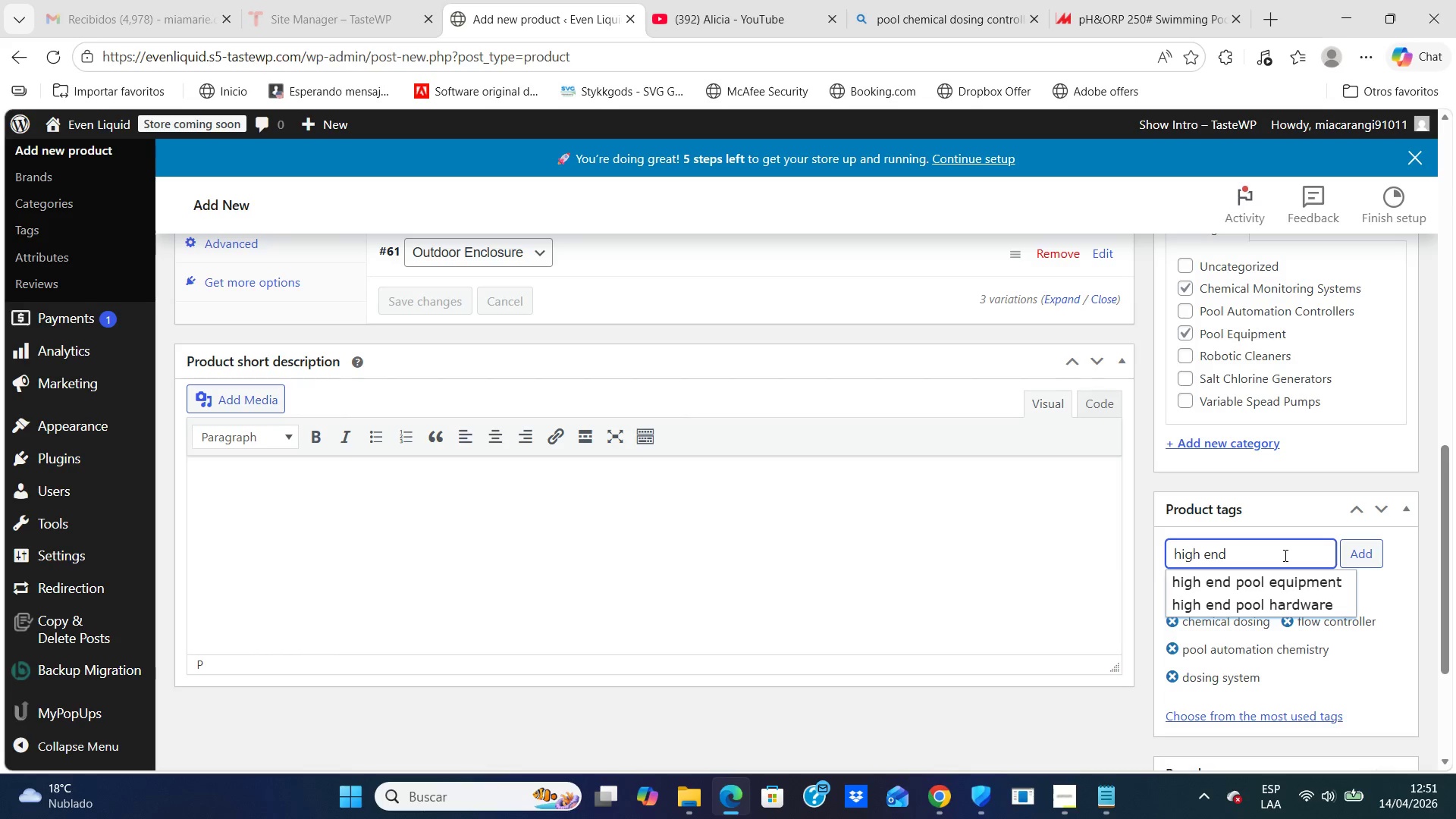 
type(pool control)
 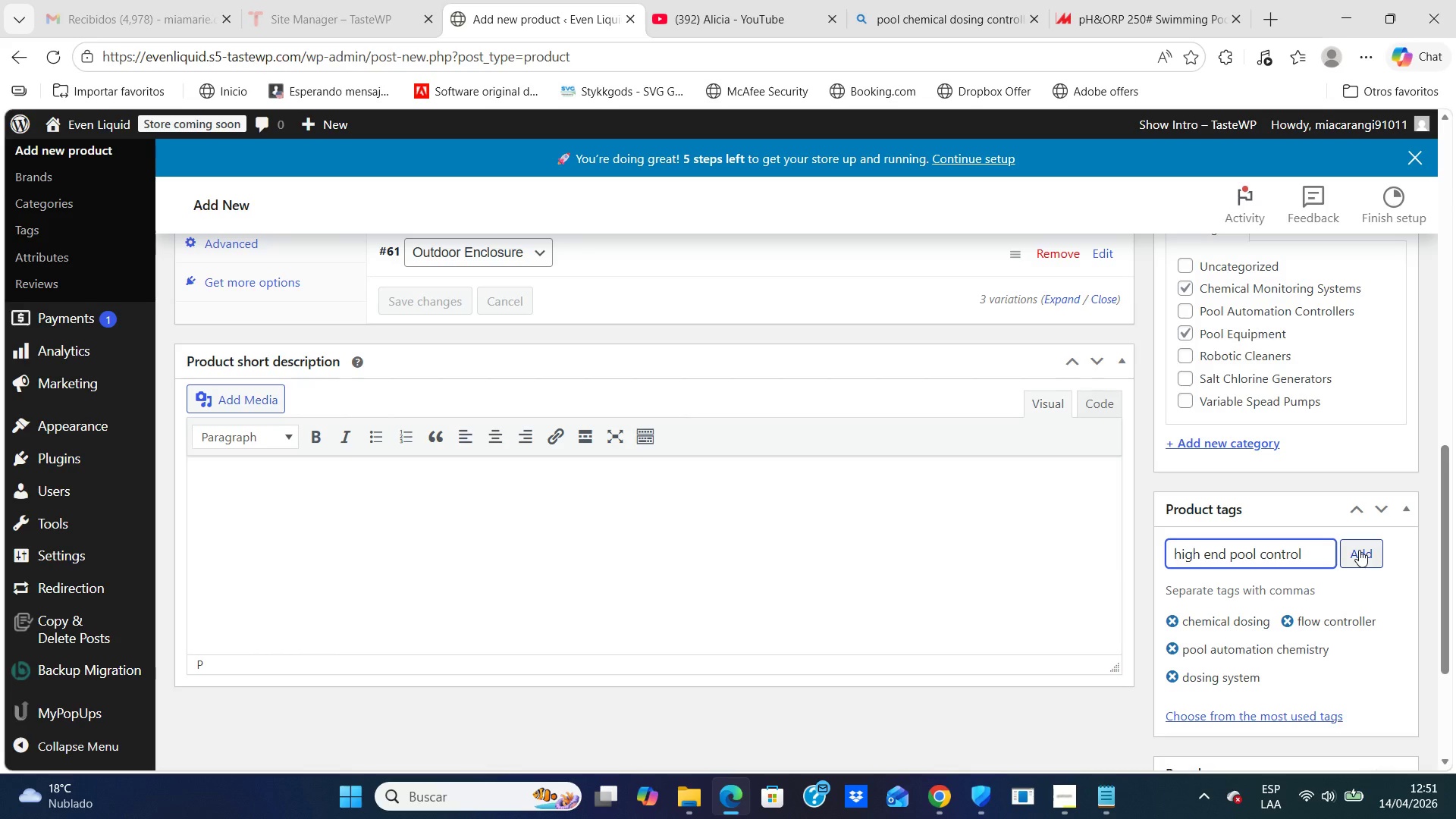 
left_click([1359, 550])
 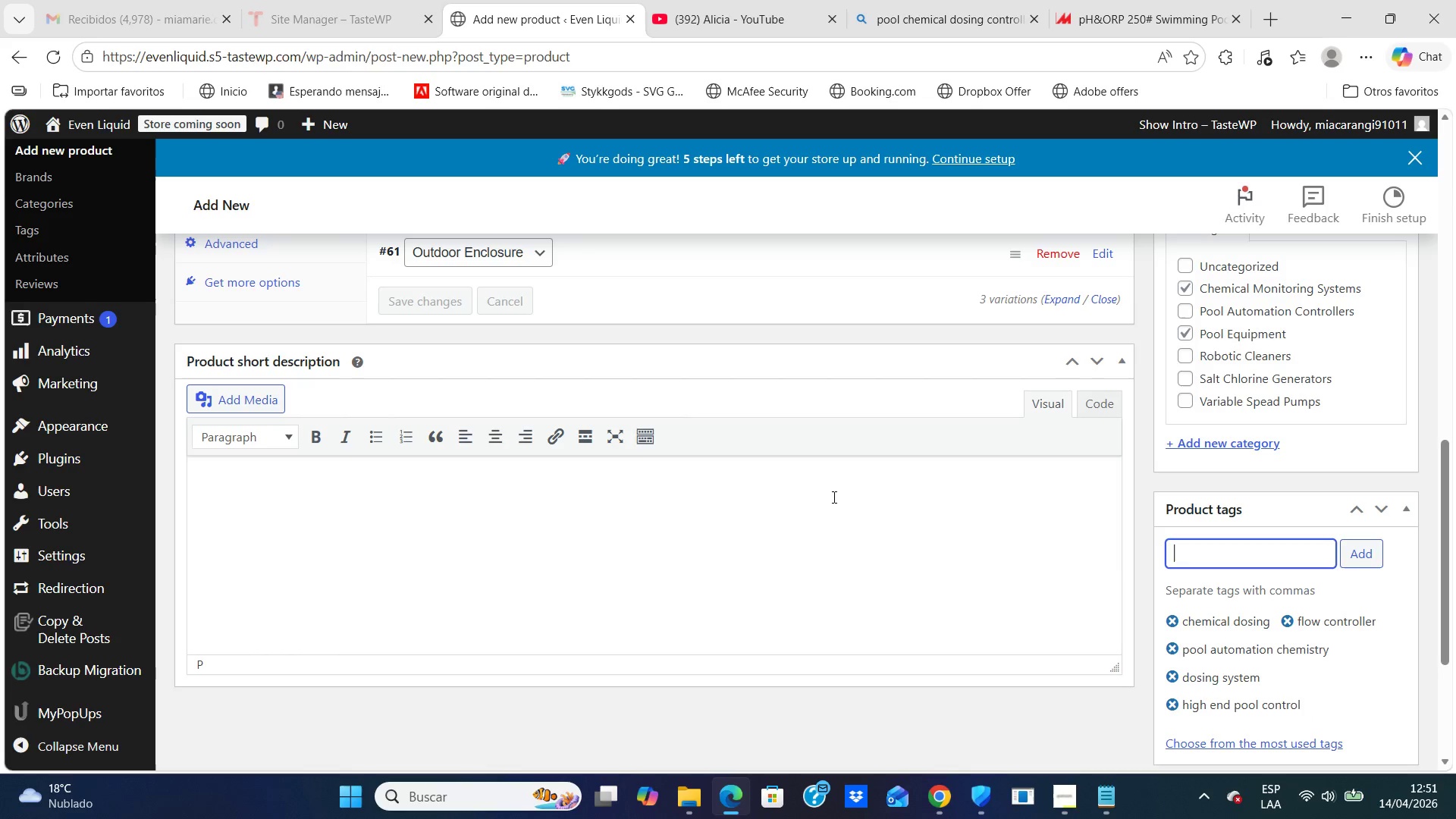 
left_click([833, 497])
 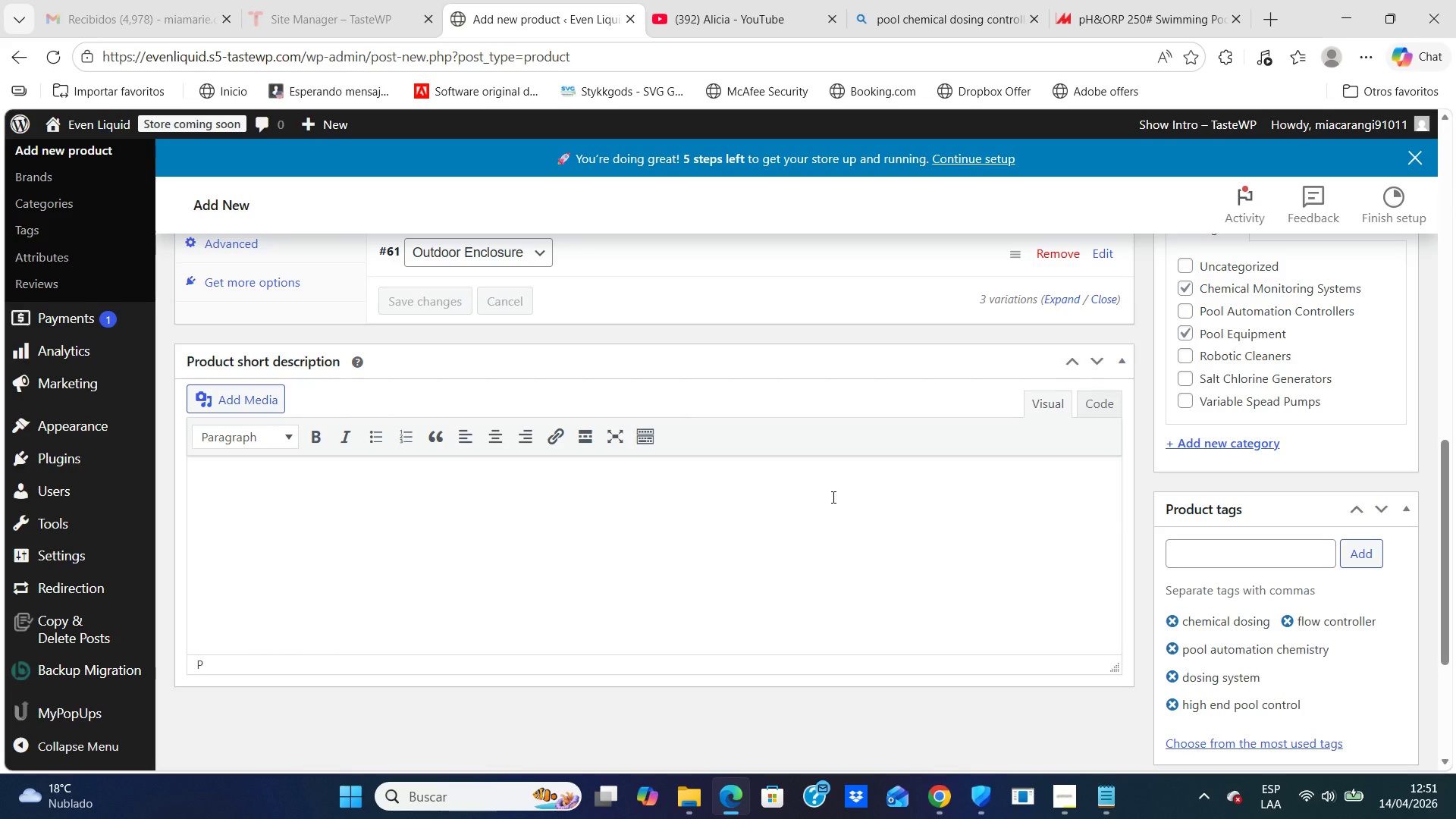 
type(Auto)
 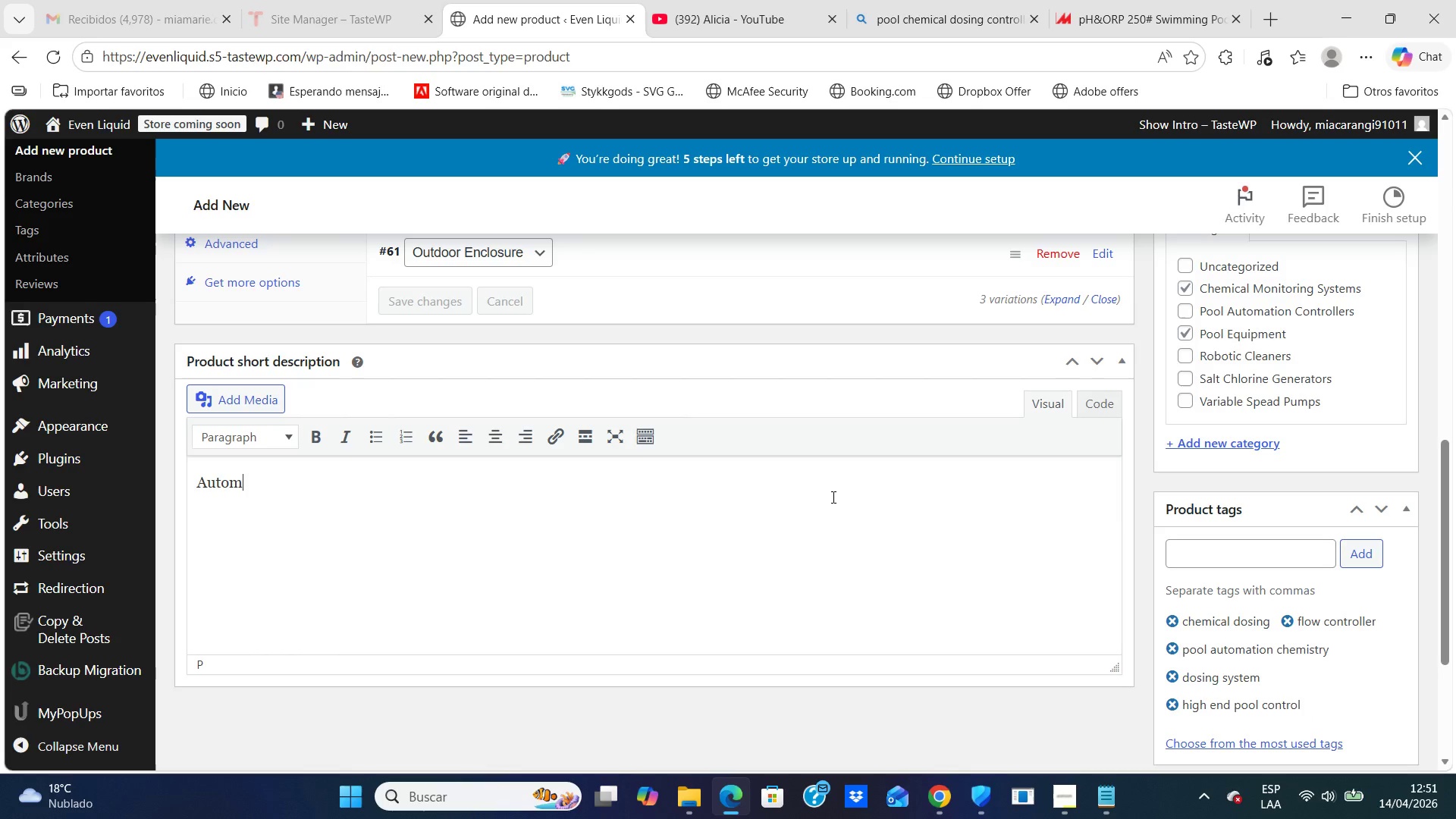 
type(mated flow and chemical dosing dosing controller for precise water treatment in pool systems.)
 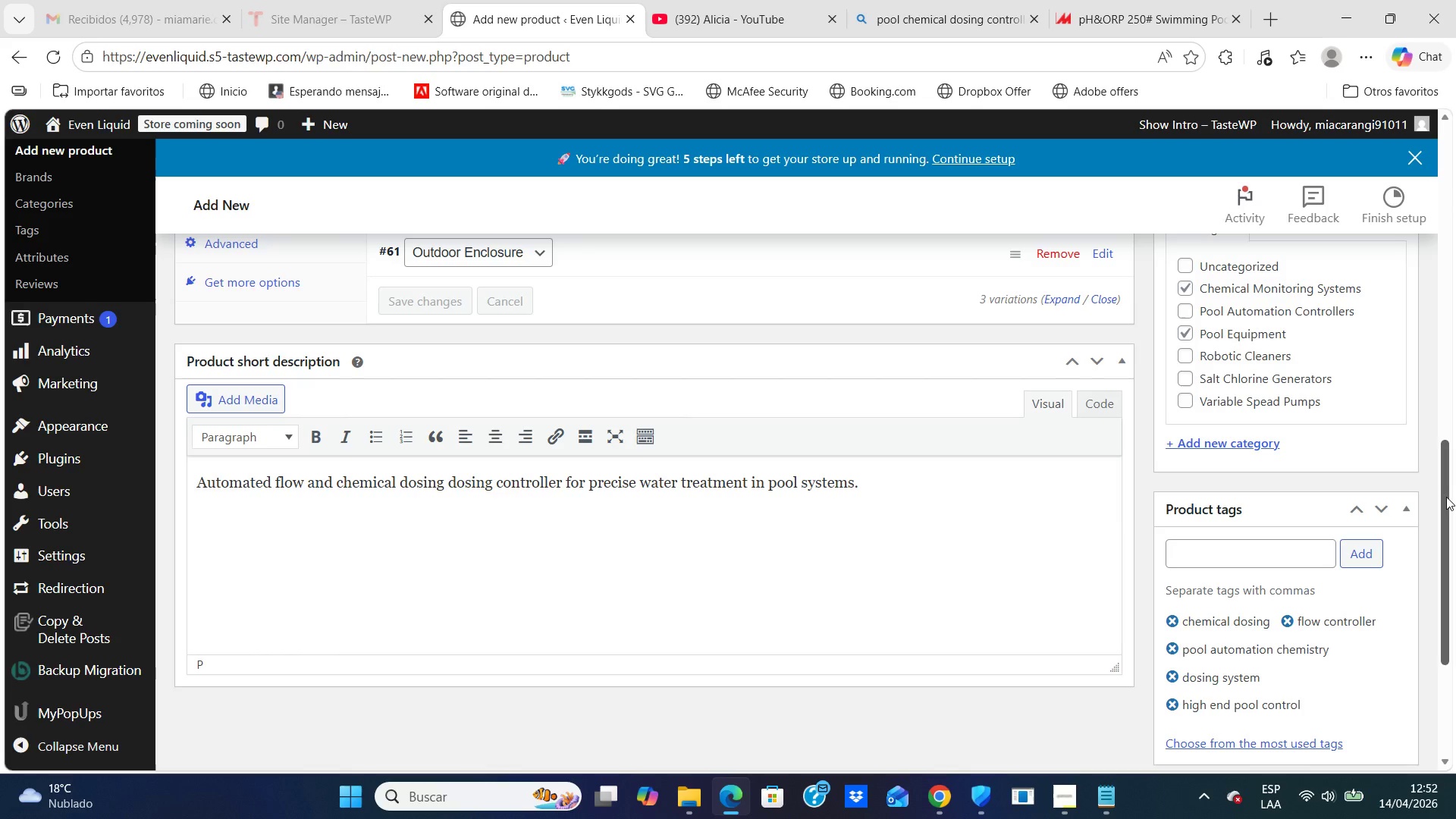 
left_click_drag(start_coordinate=[1446, 497], to_coordinate=[1442, 98])
 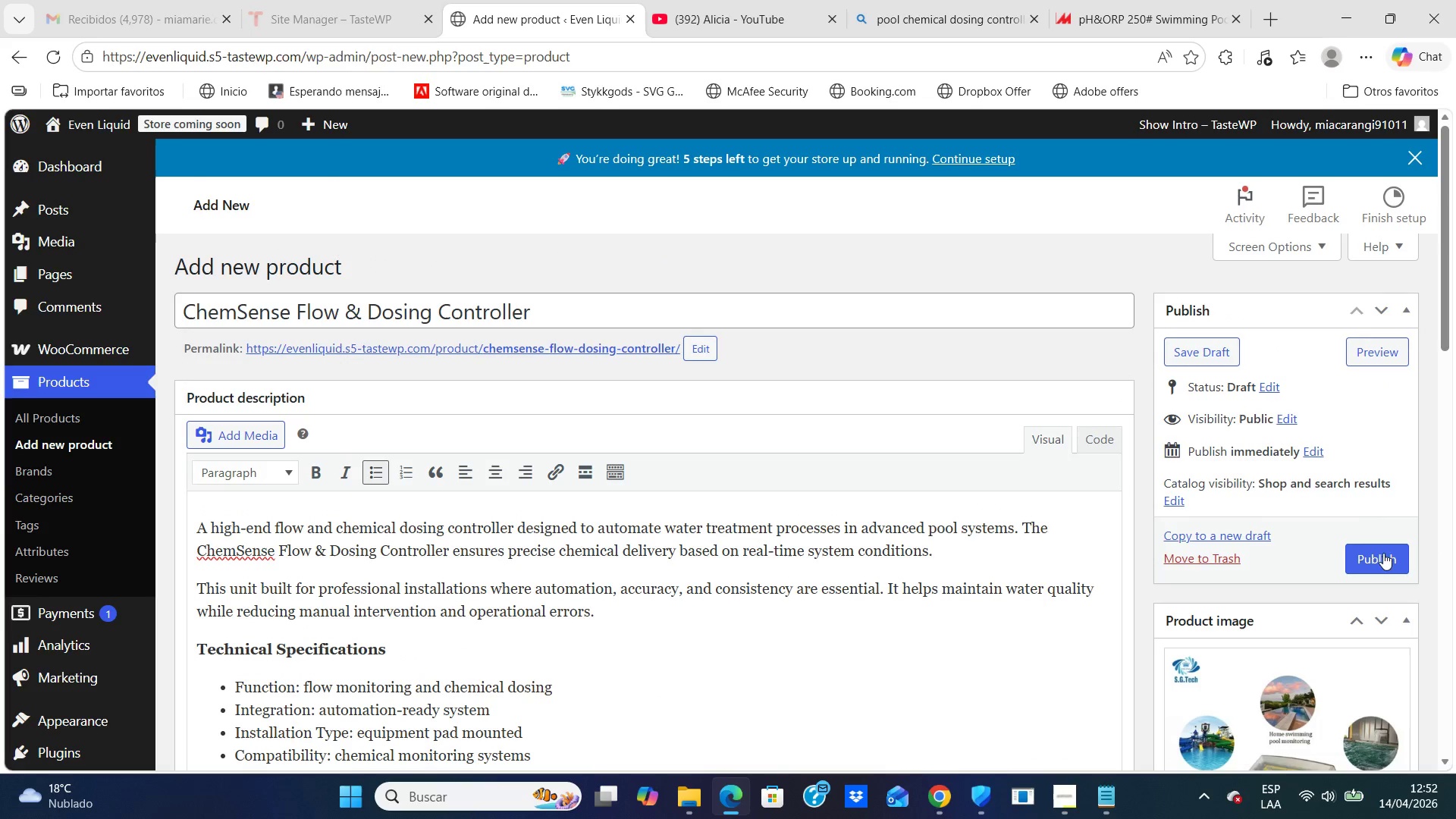 
left_click([1385, 547])
 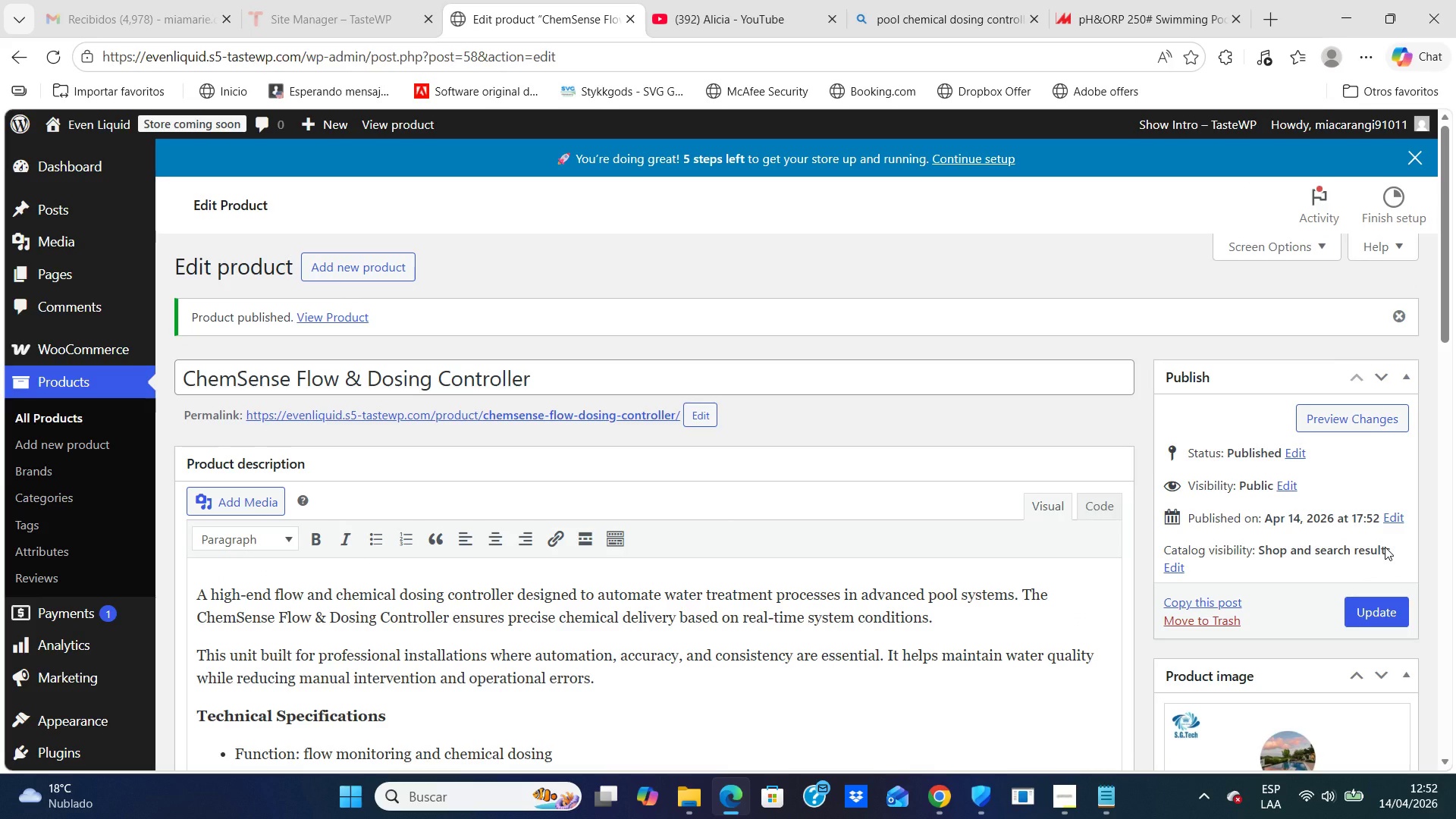 